 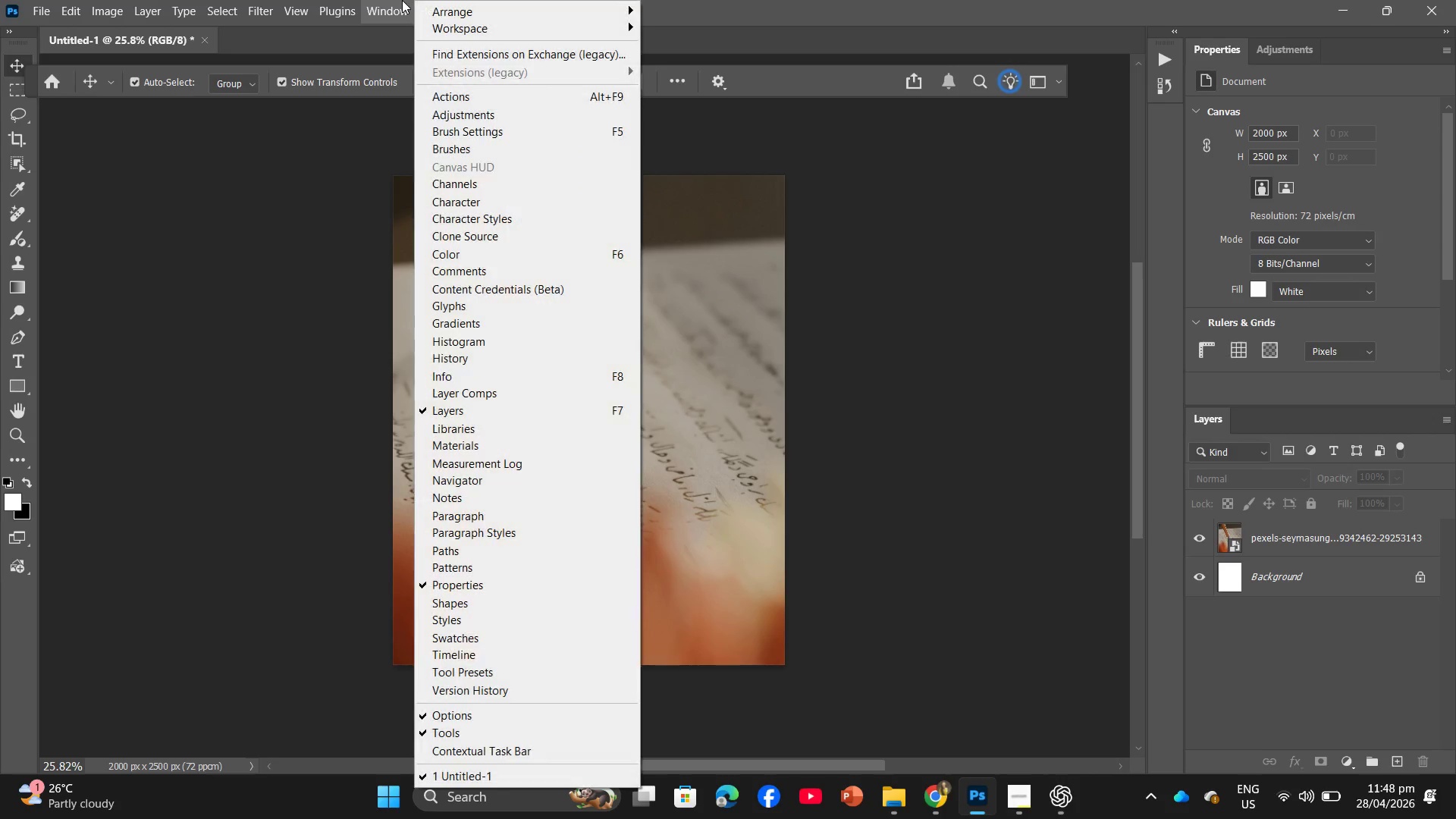 
left_click([504, 98])
 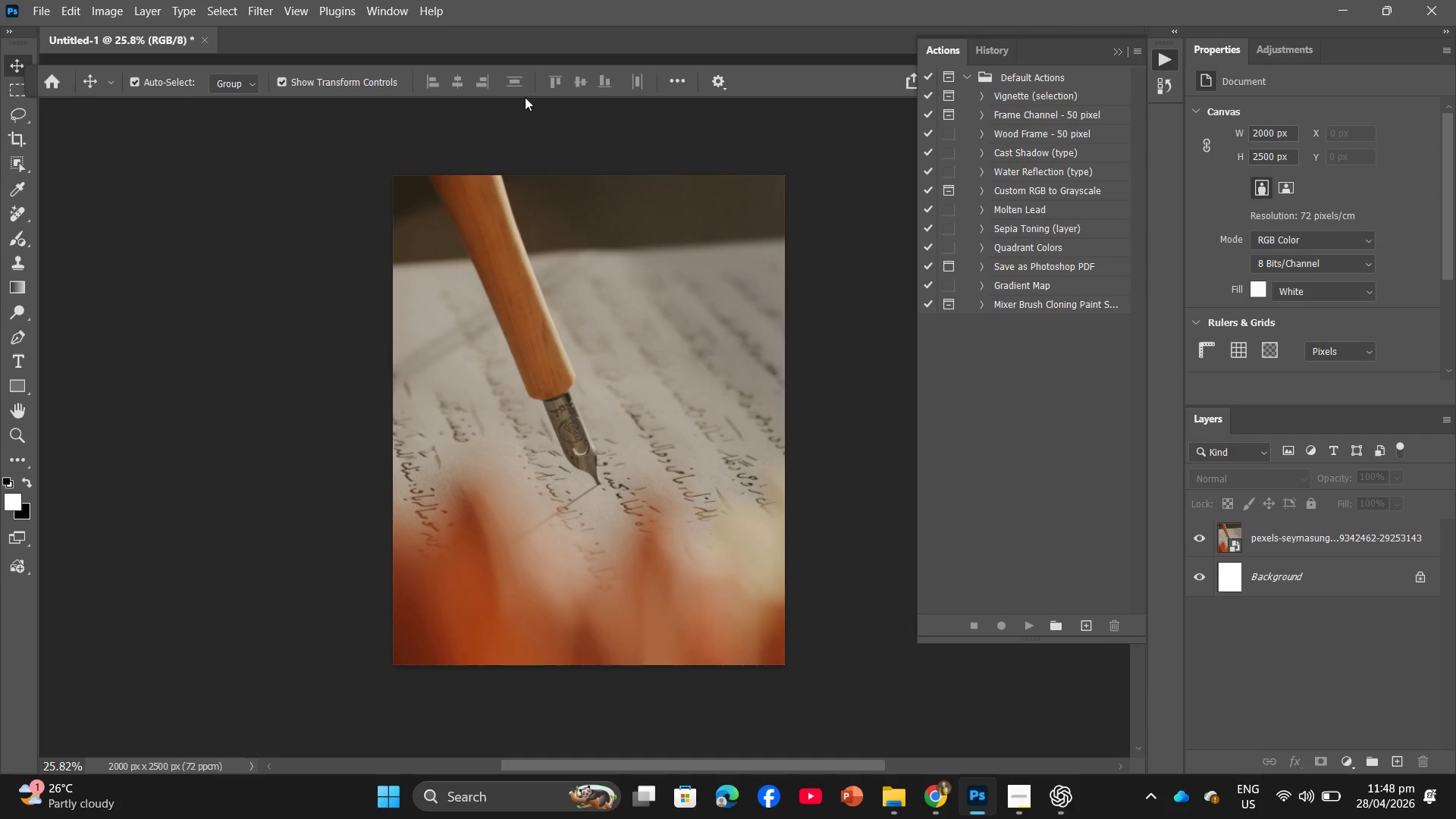 
wait(20.33)
 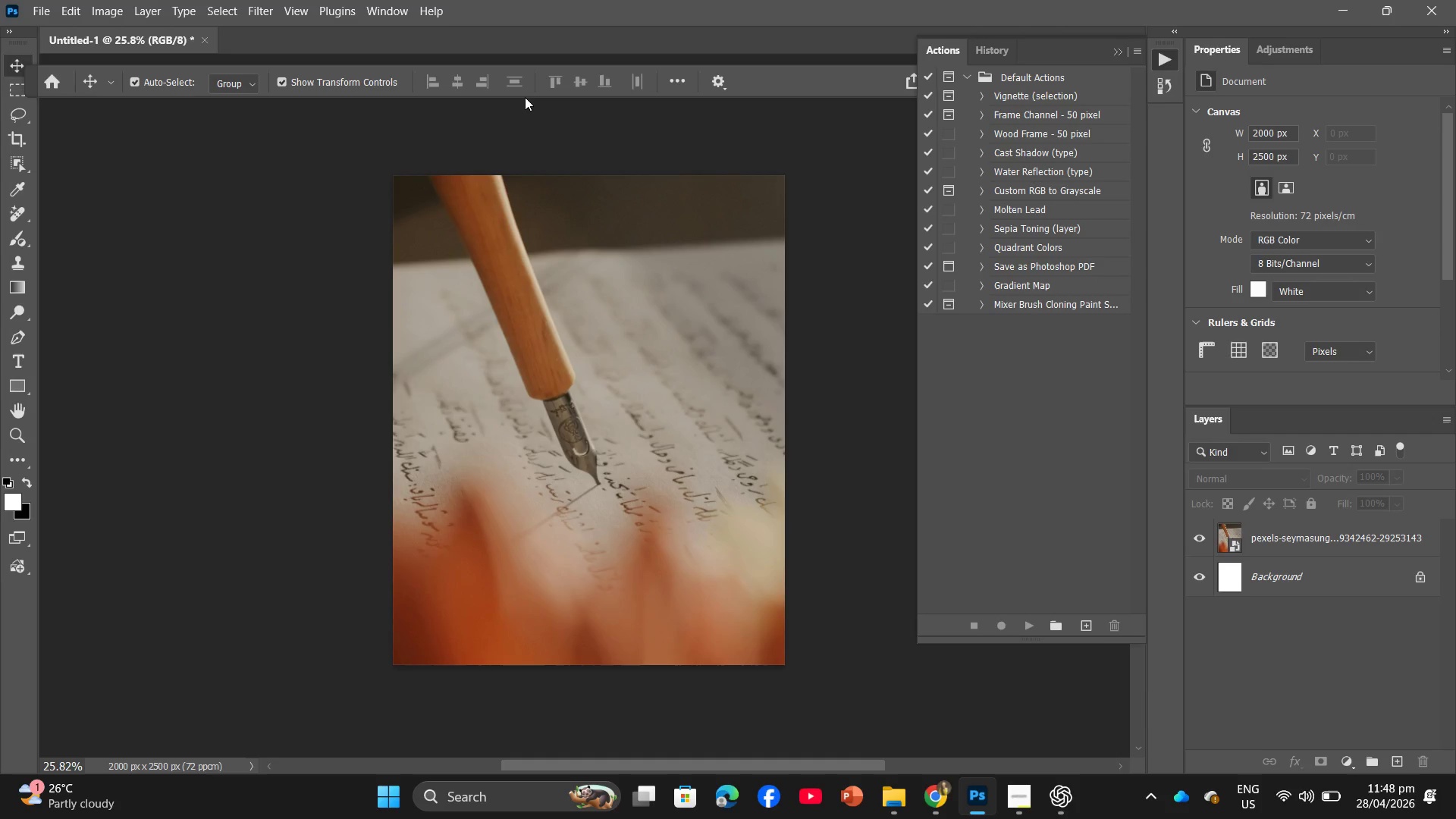 
left_click([1097, 625])
 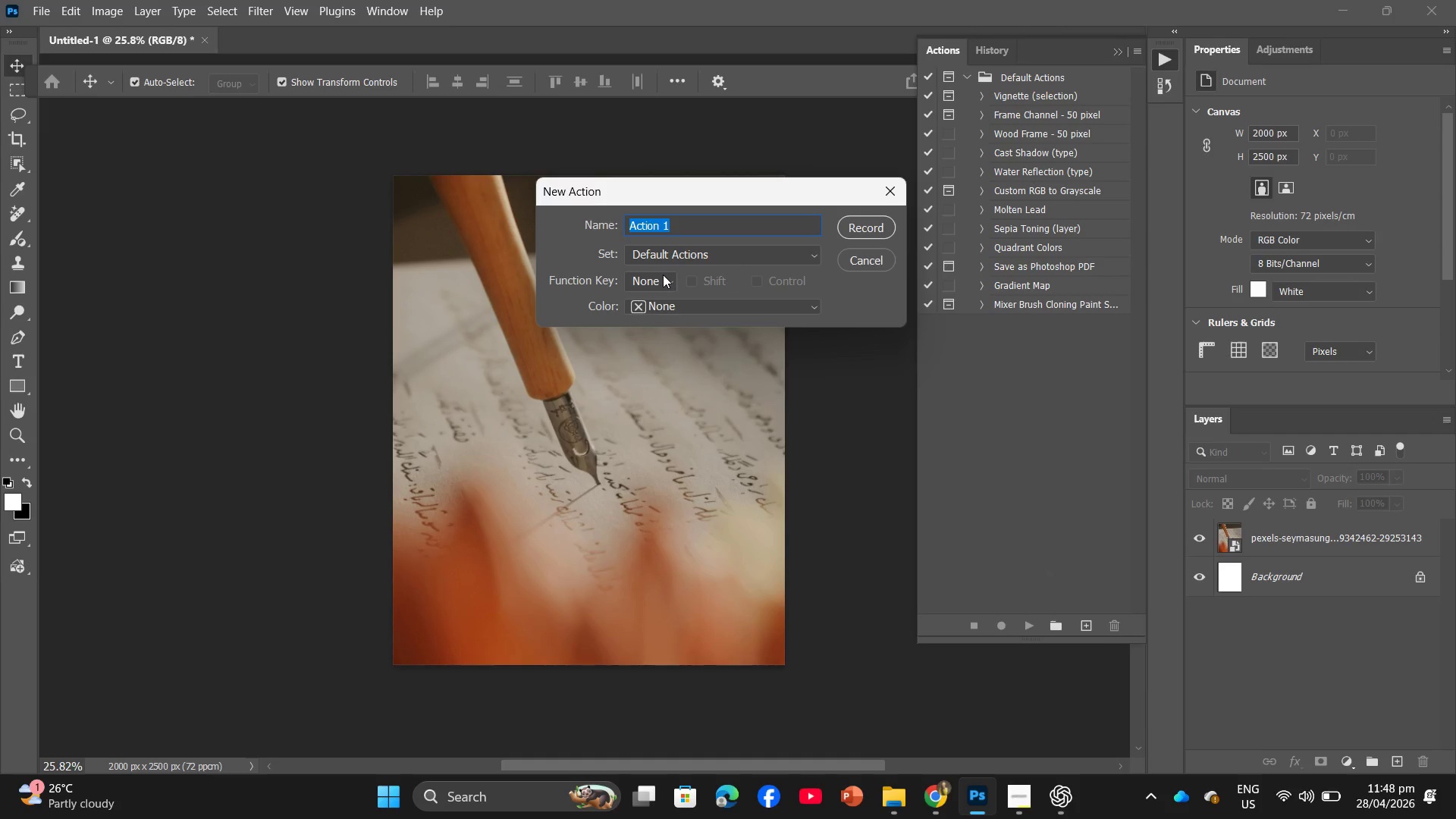 
double_click([663, 275])
 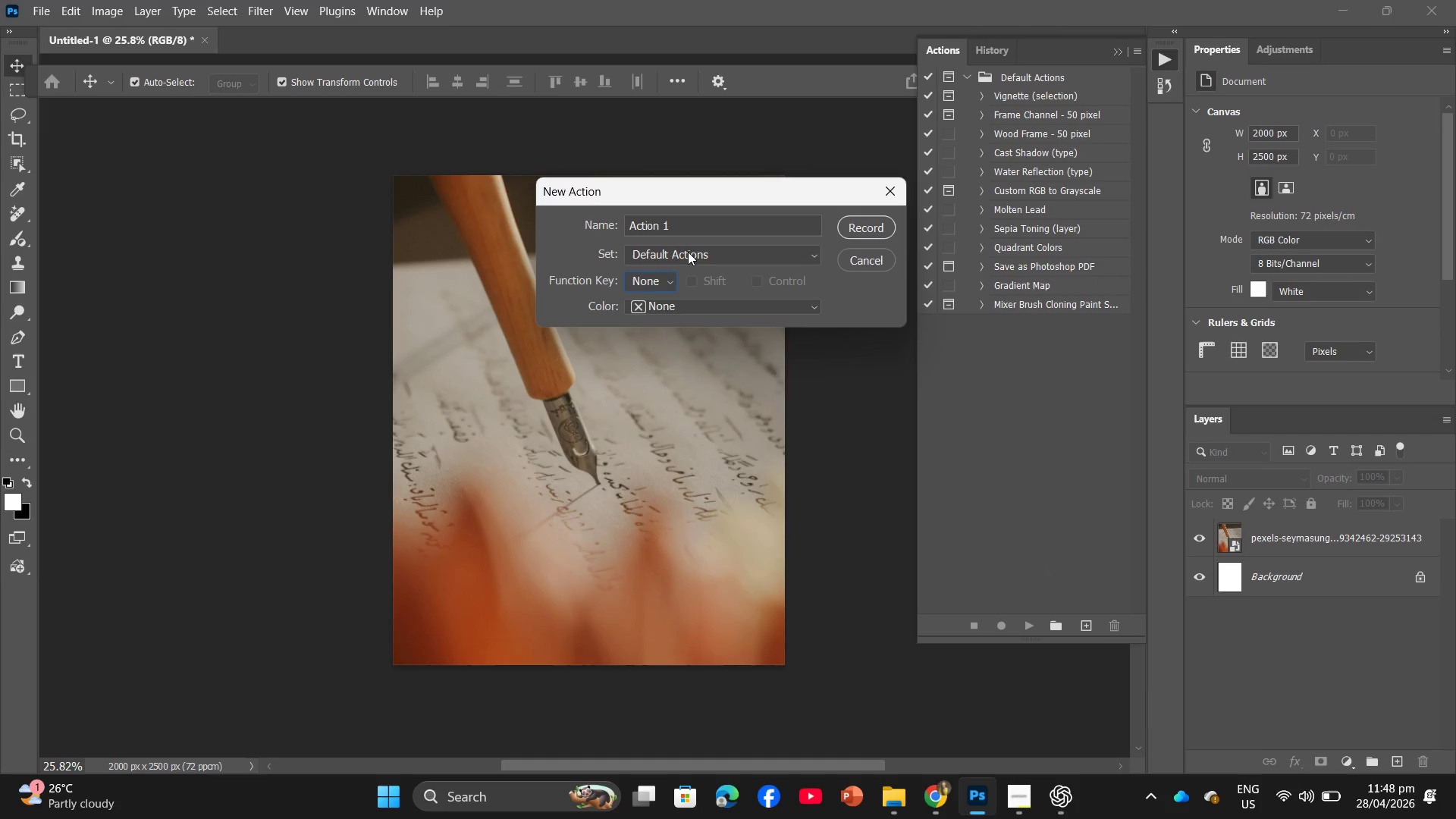 
left_click([688, 252])
 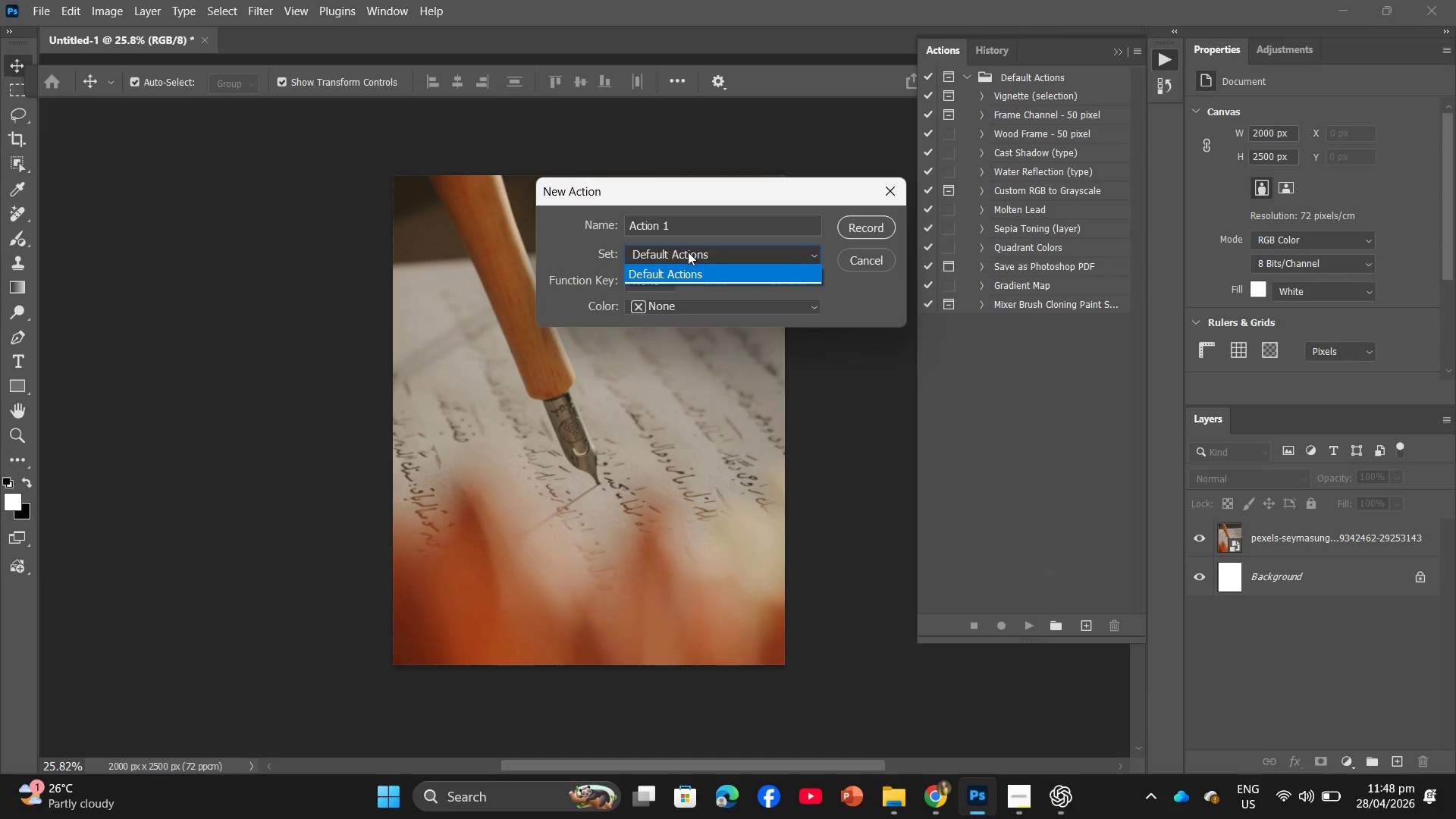 
left_click([688, 252])
 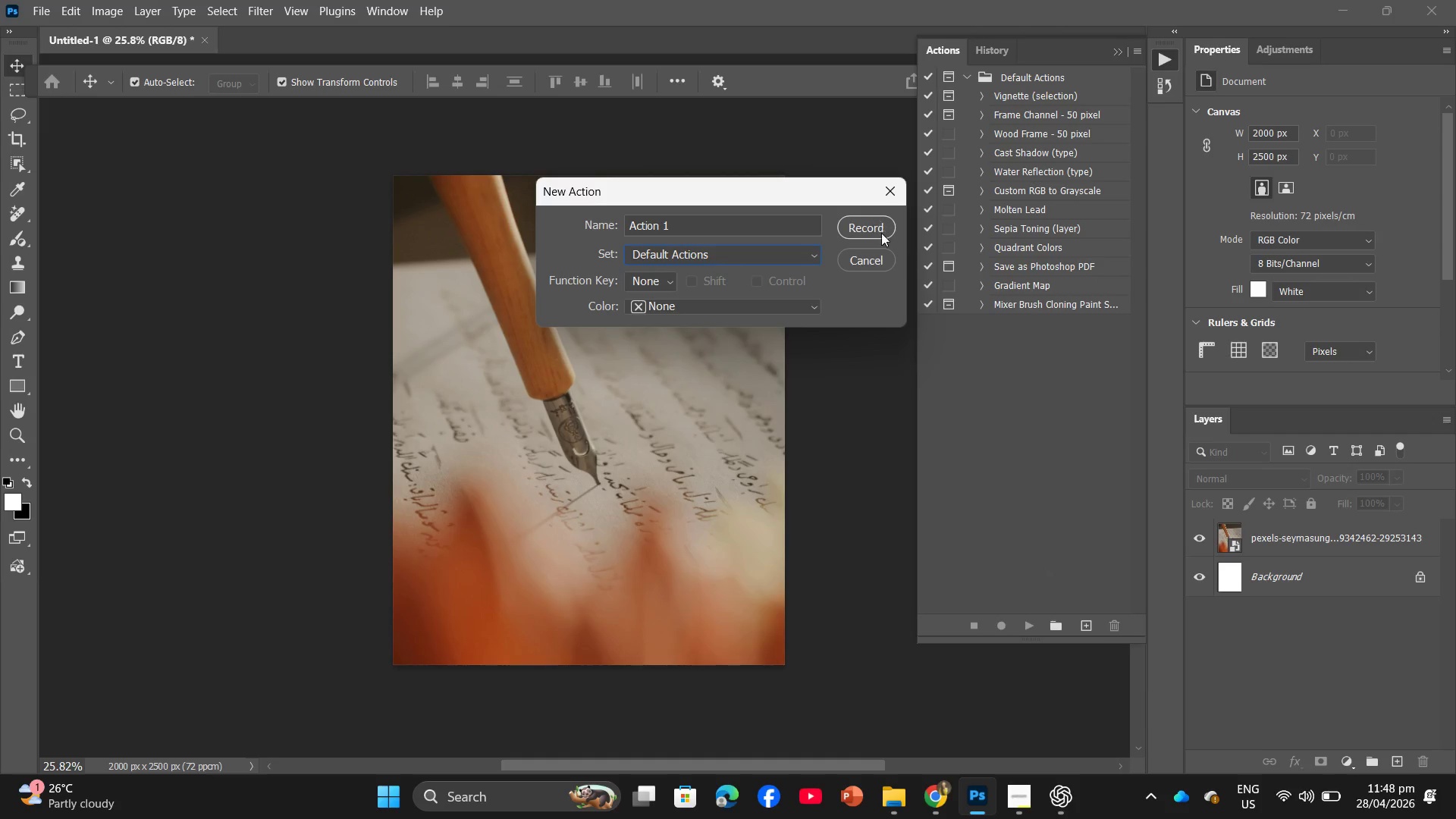 
left_click([882, 267])
 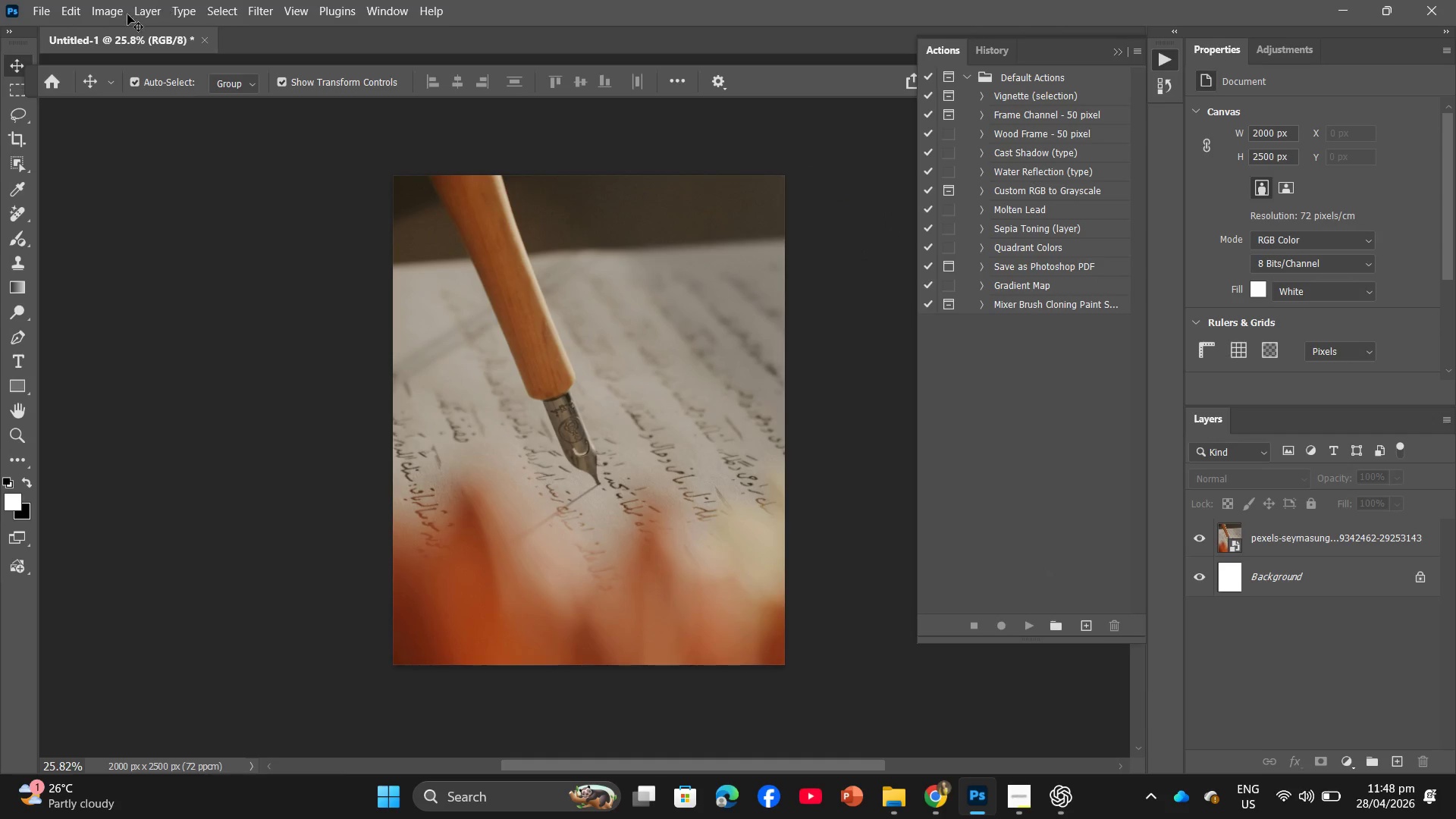 
left_click([102, 11])
 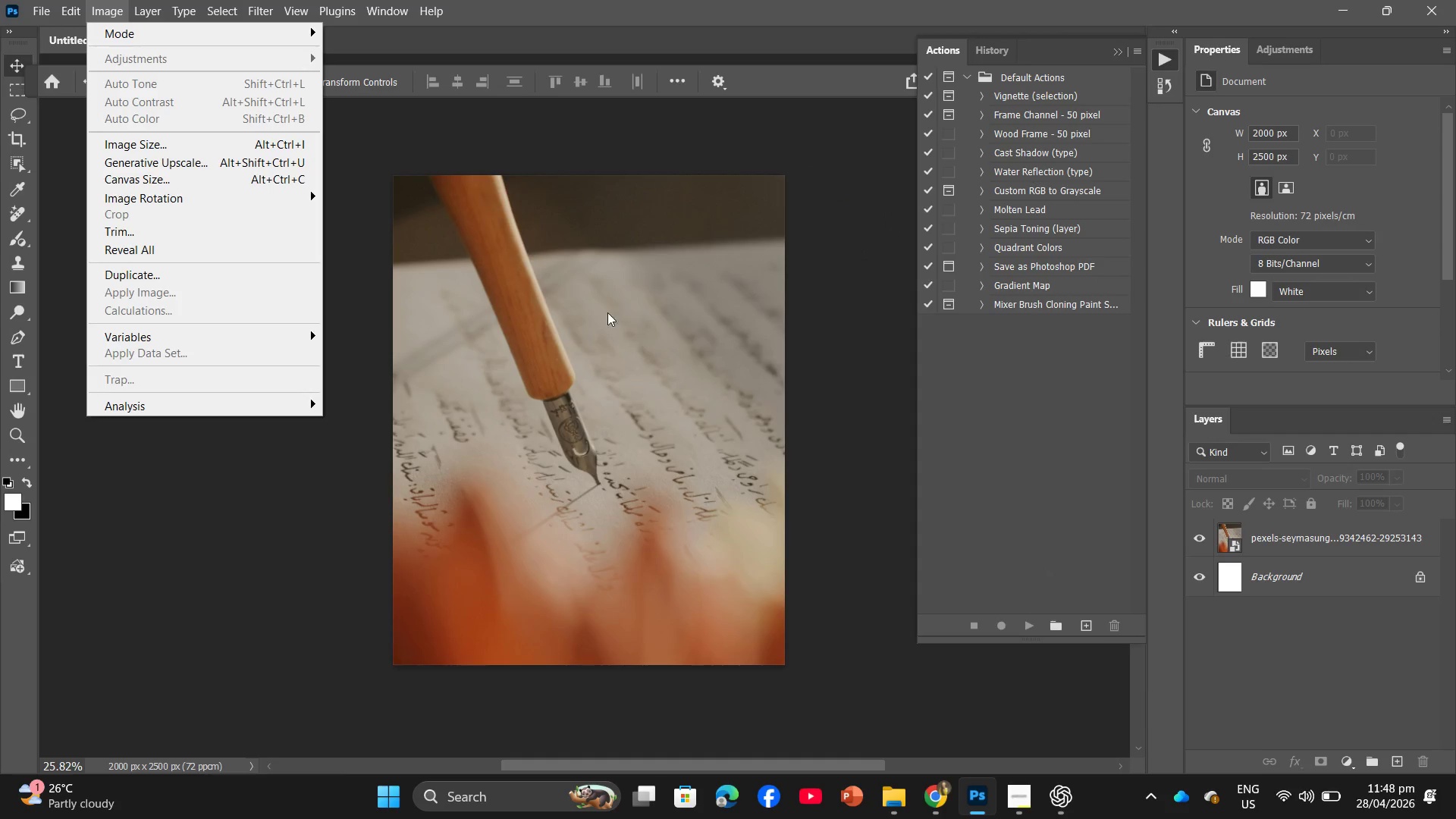 
left_click([611, 322])
 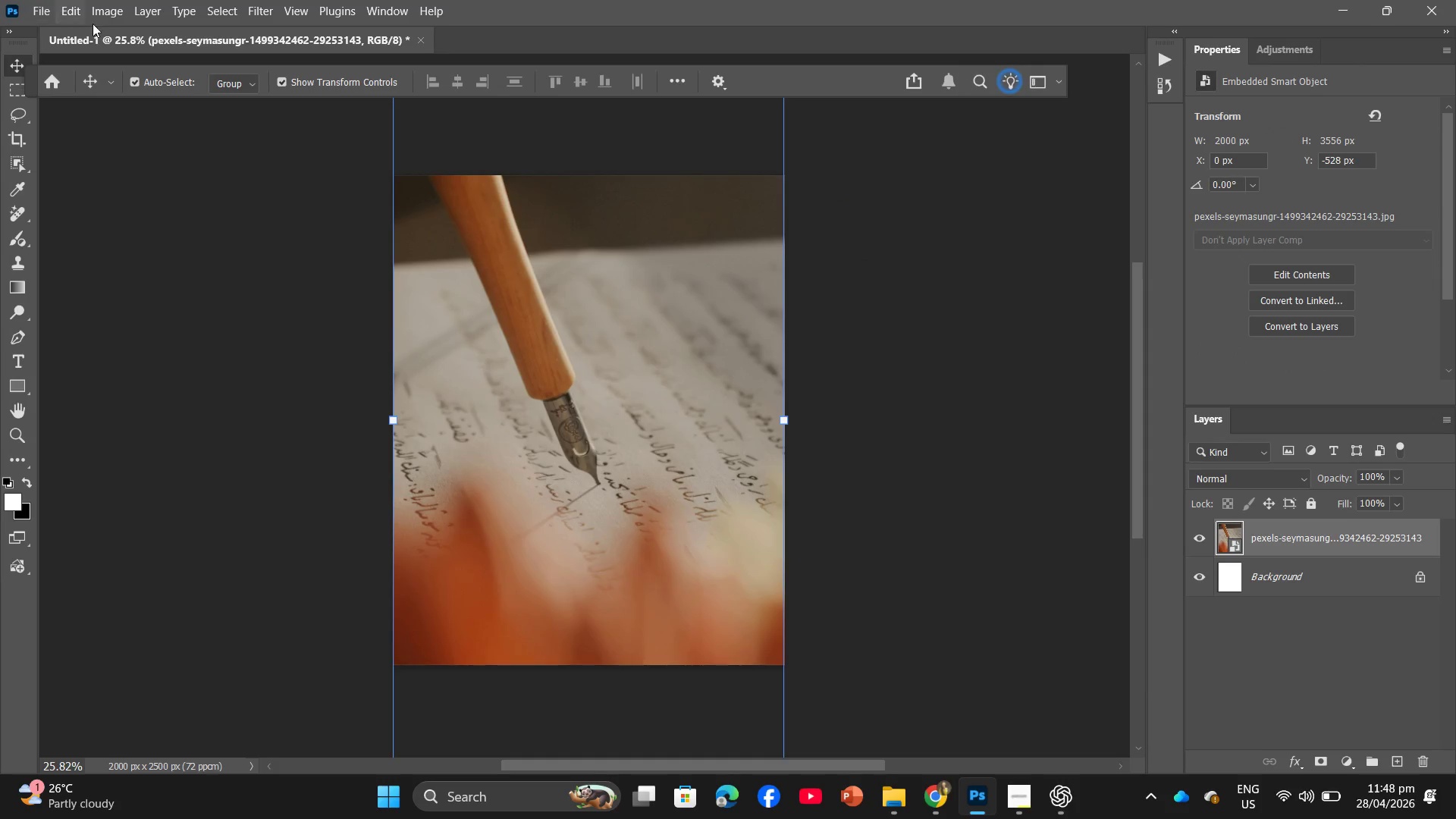 
left_click([118, 9])
 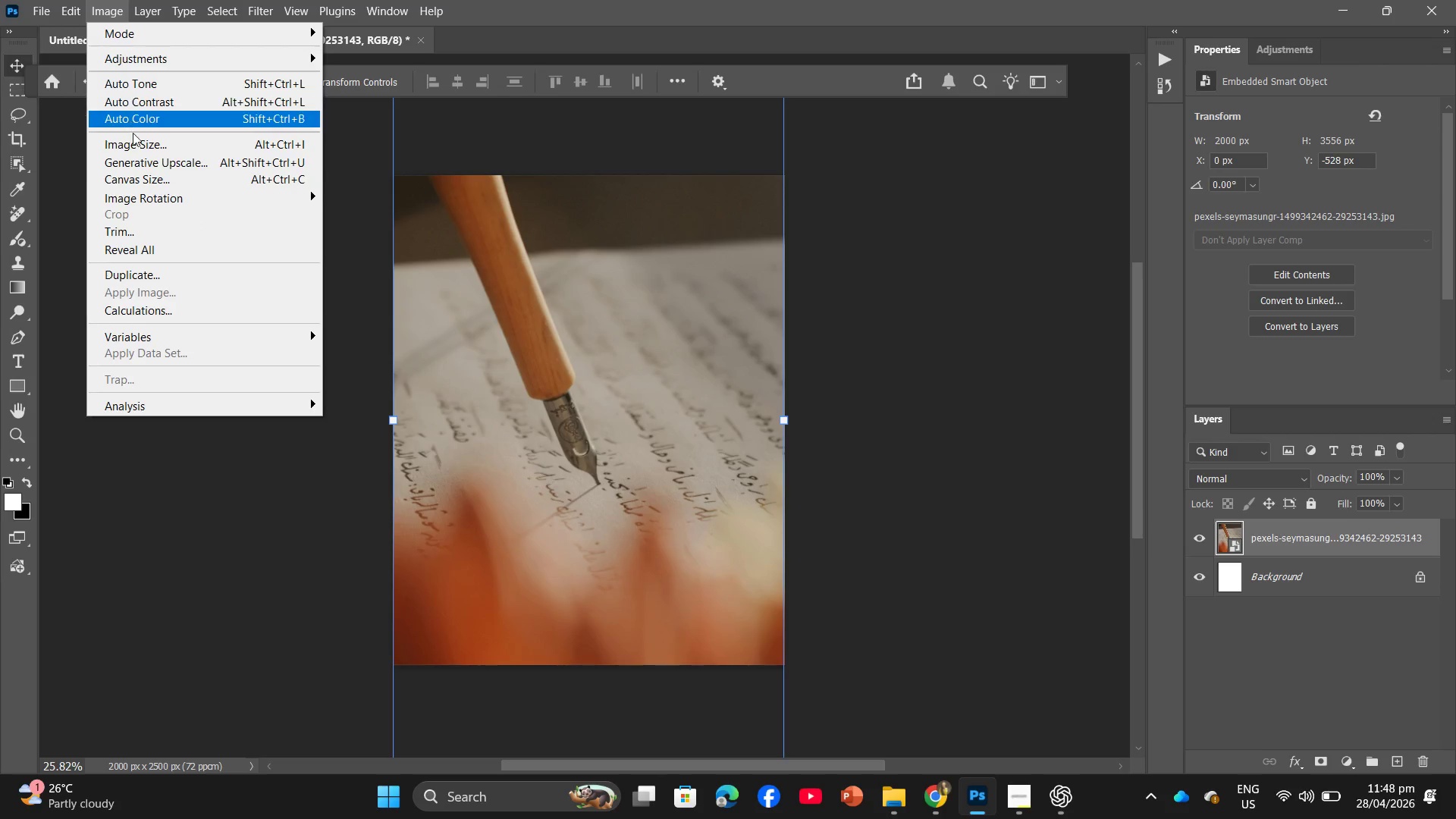 
left_click([163, 139])
 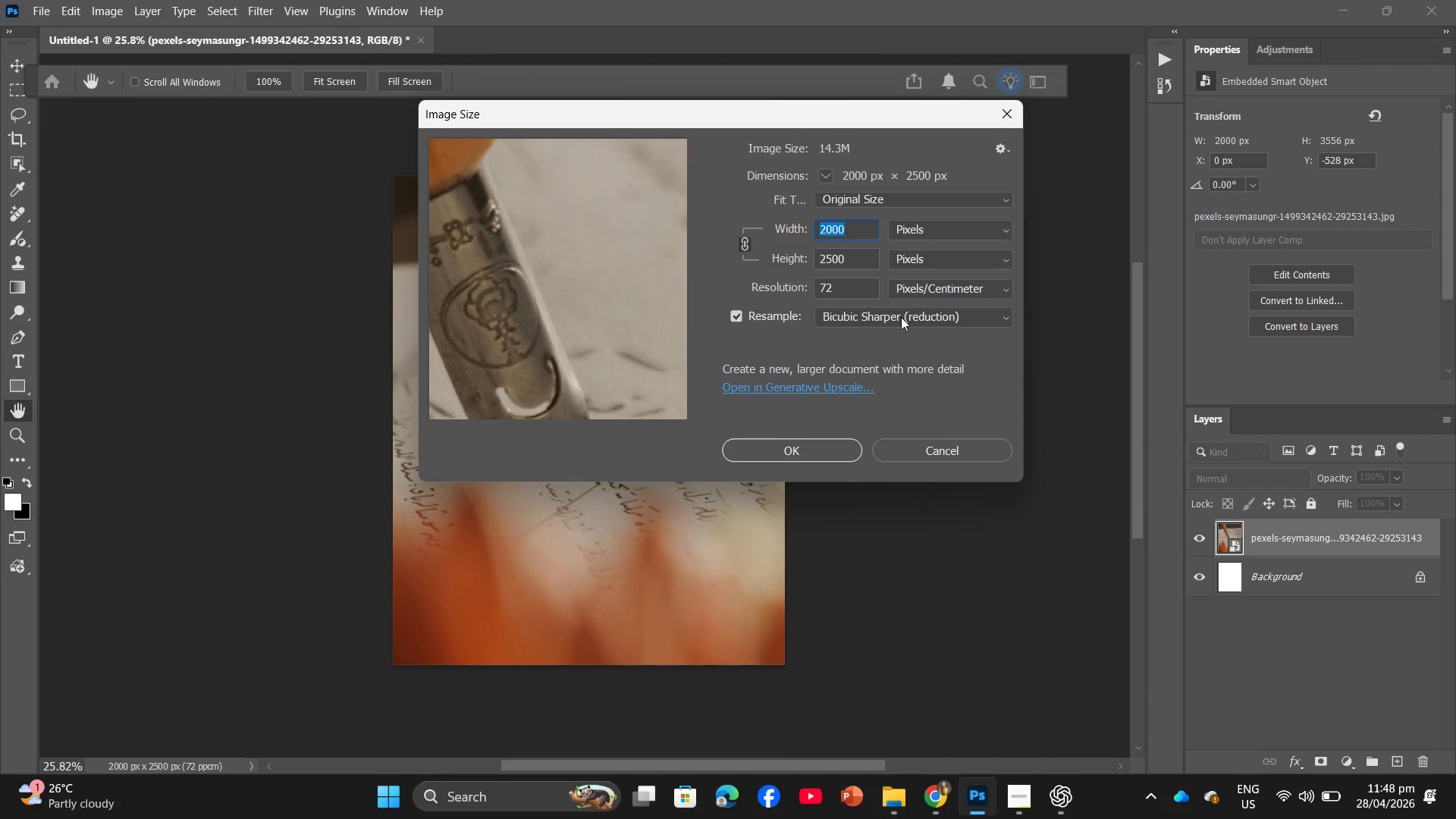 
scroll: coordinate [550, 333], scroll_direction: down, amount: 5.0
 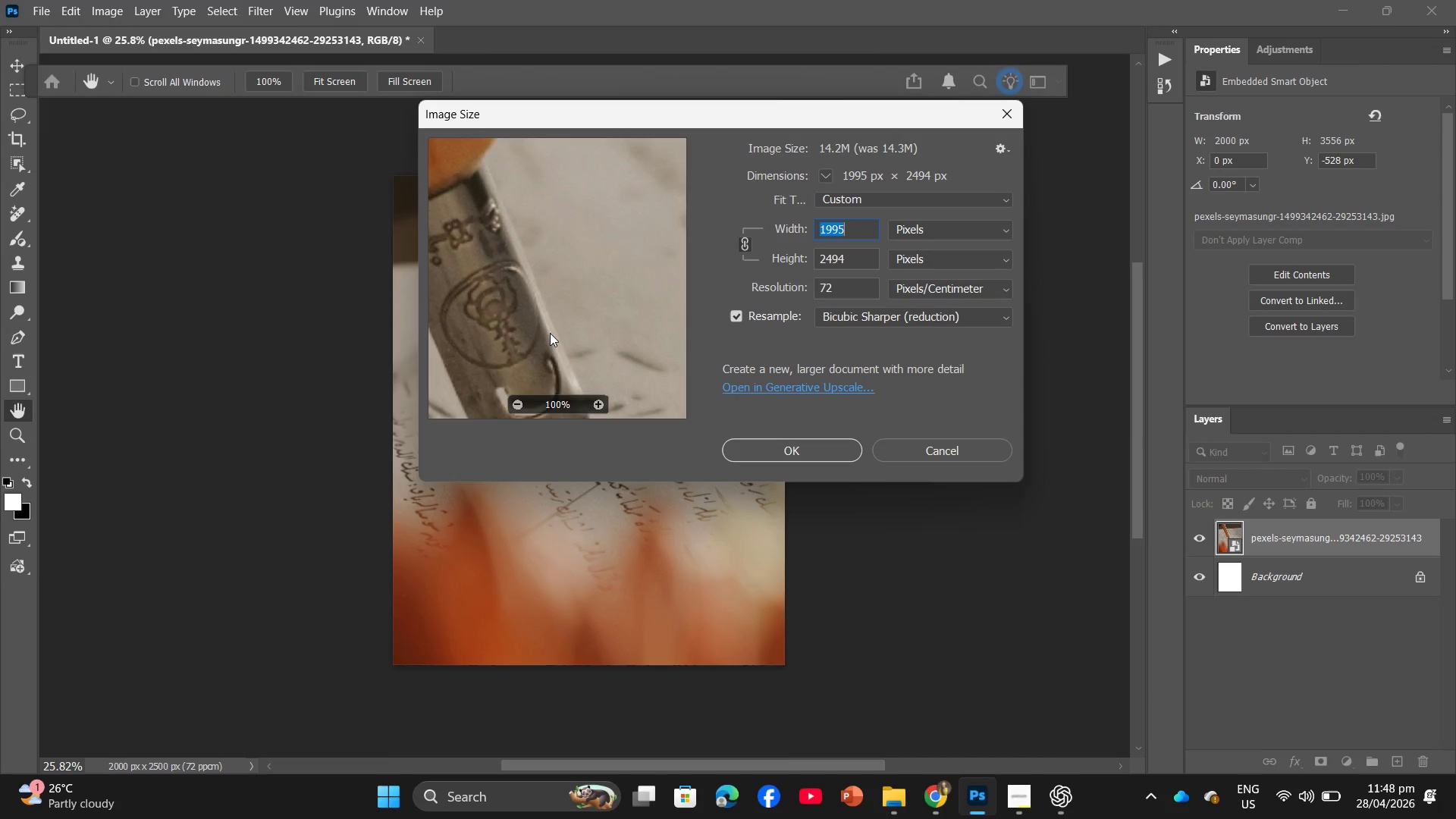 
scroll: coordinate [550, 333], scroll_direction: up, amount: 3.0
 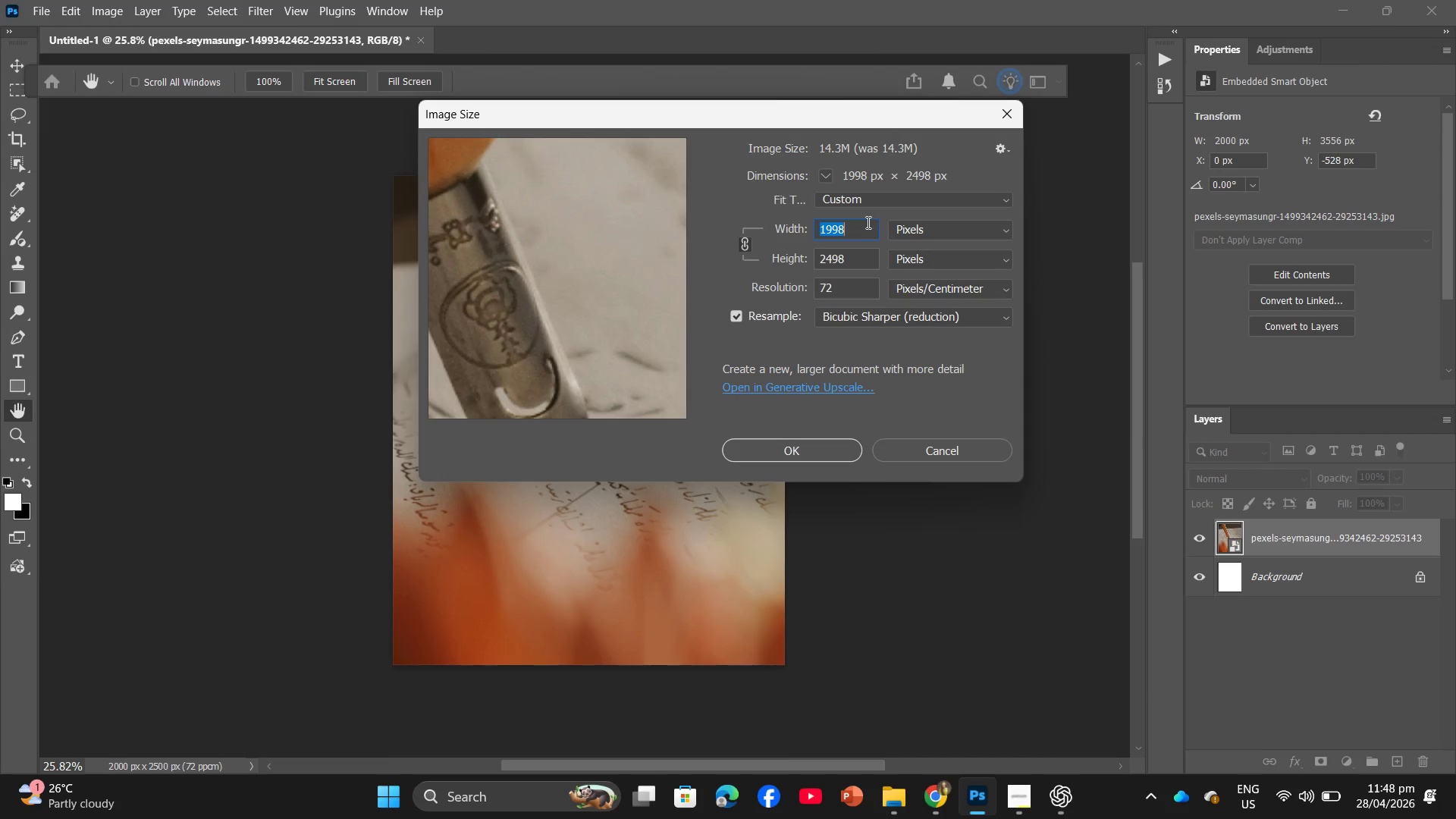 
left_click([854, 232])
 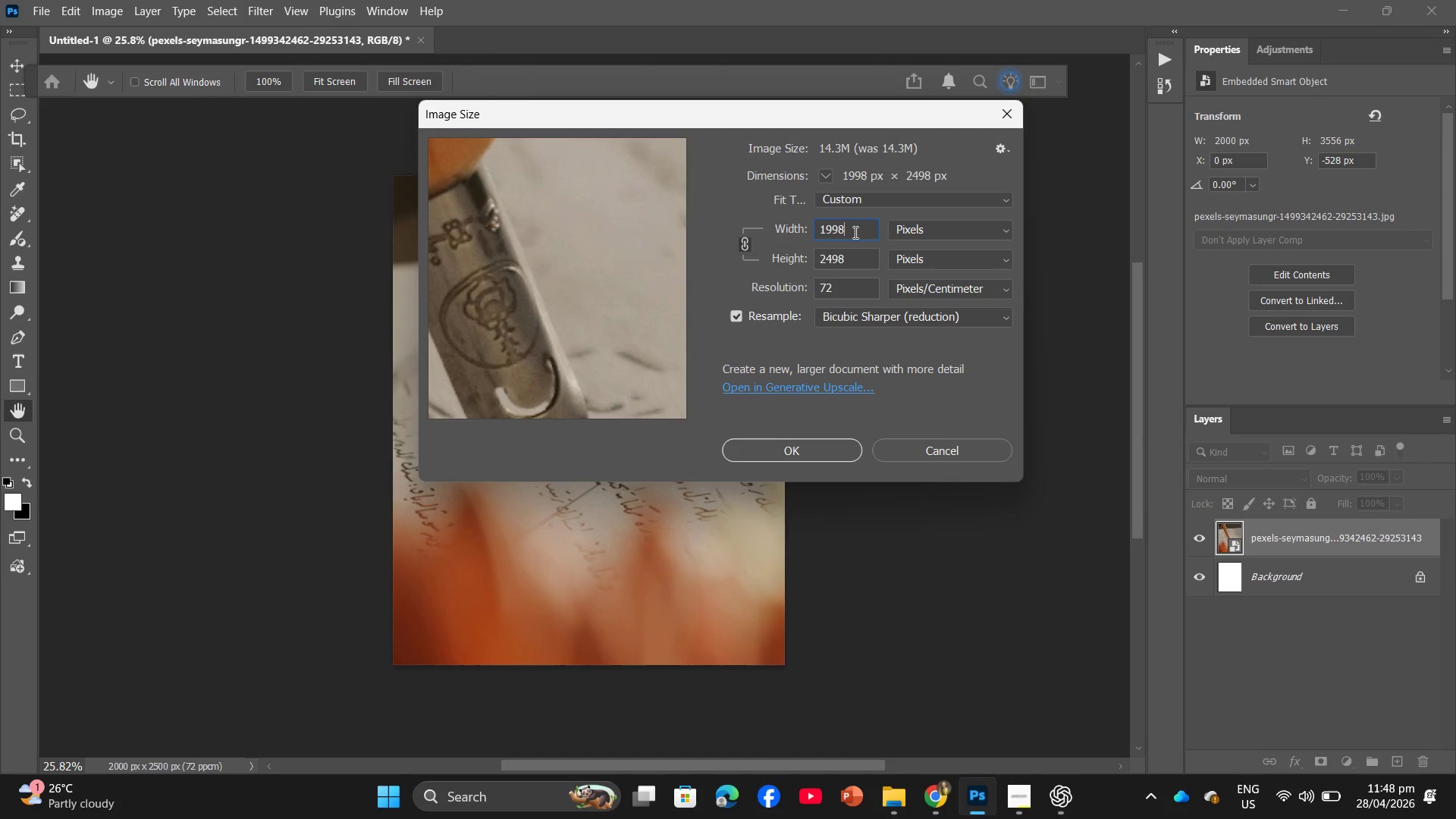 
left_click_drag(start_coordinate=[854, 232], to_coordinate=[811, 228])
 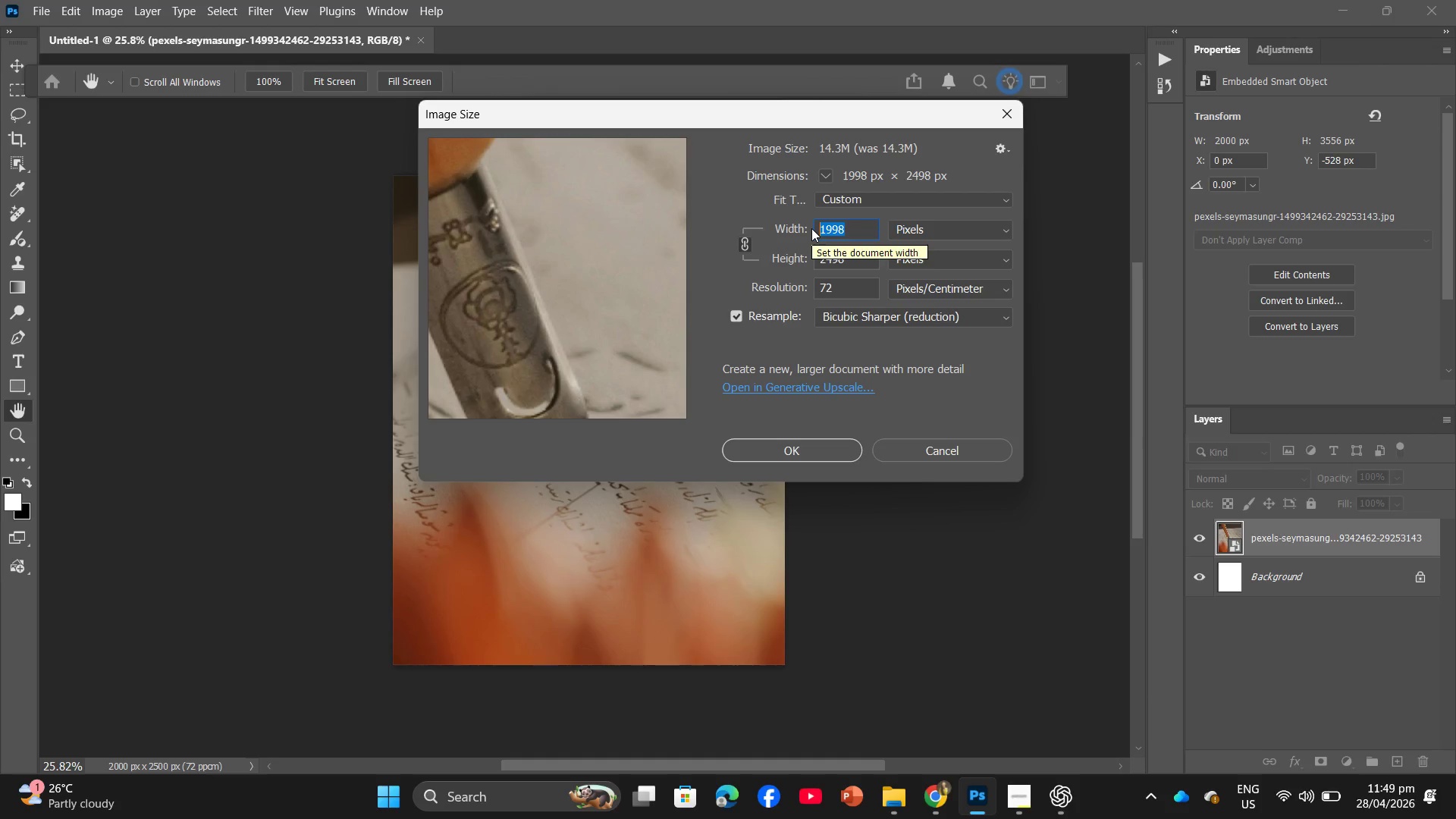 
key(Numpad2)
 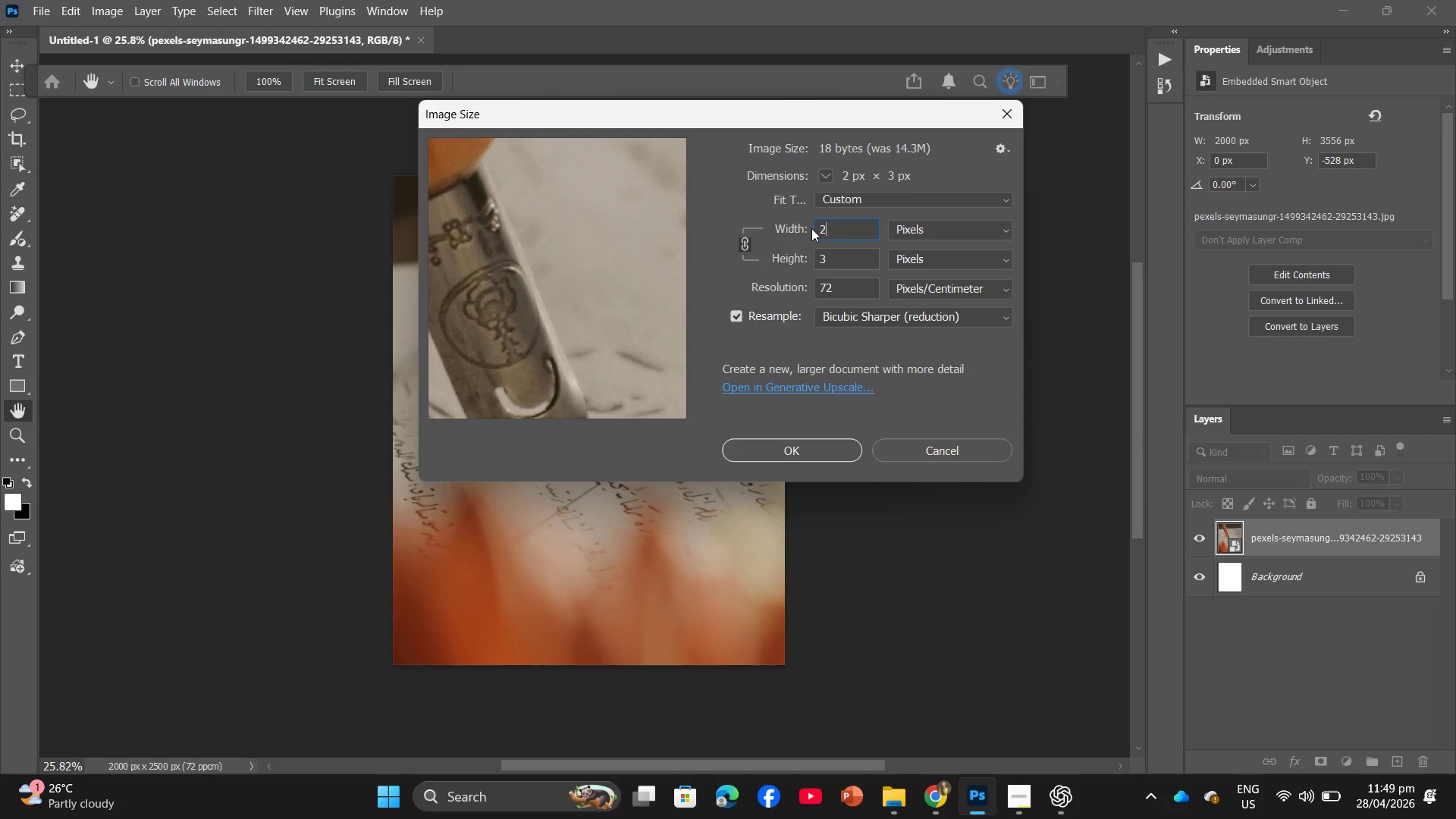 
key(Numpad0)
 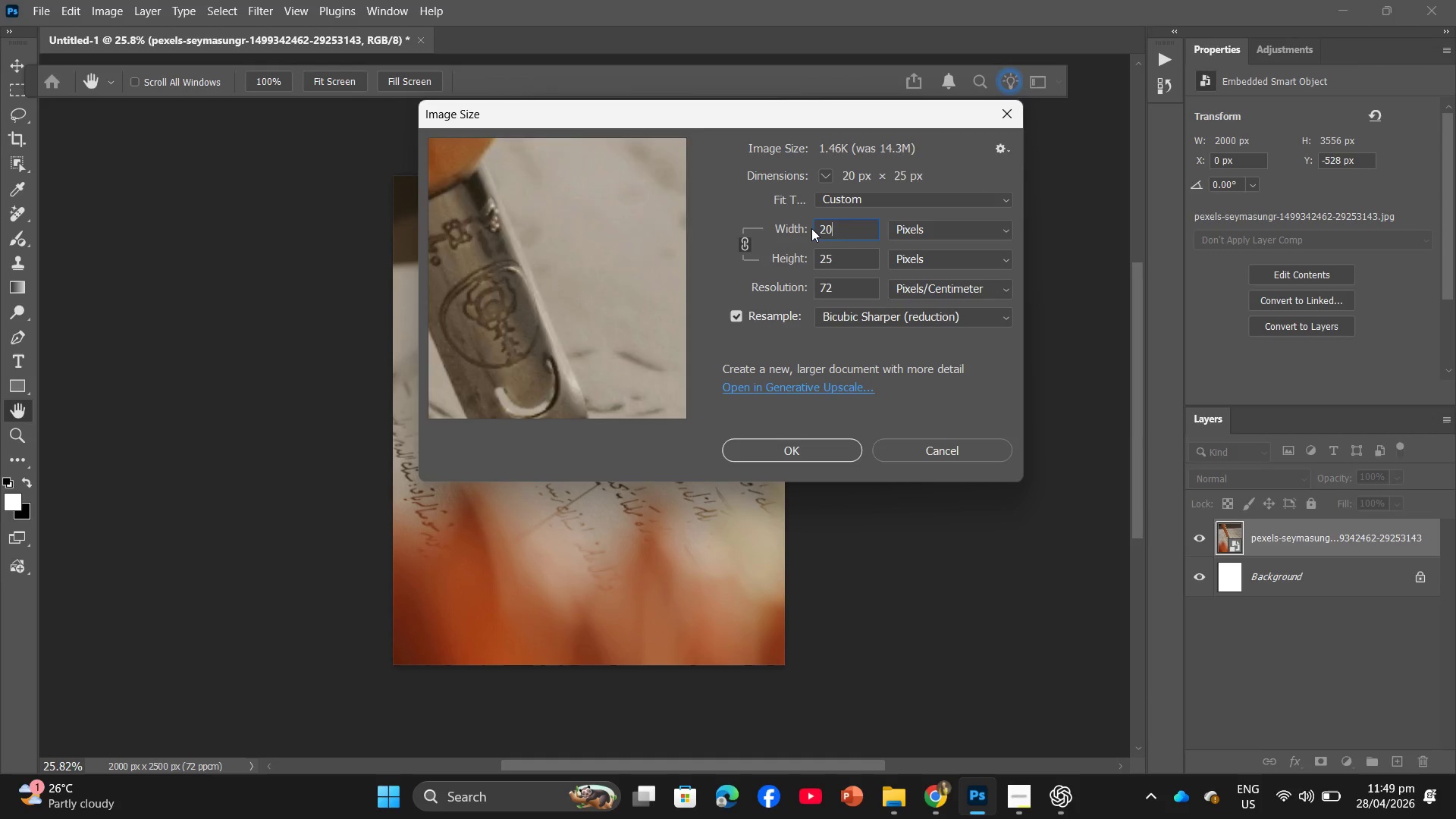 
key(Numpad0)
 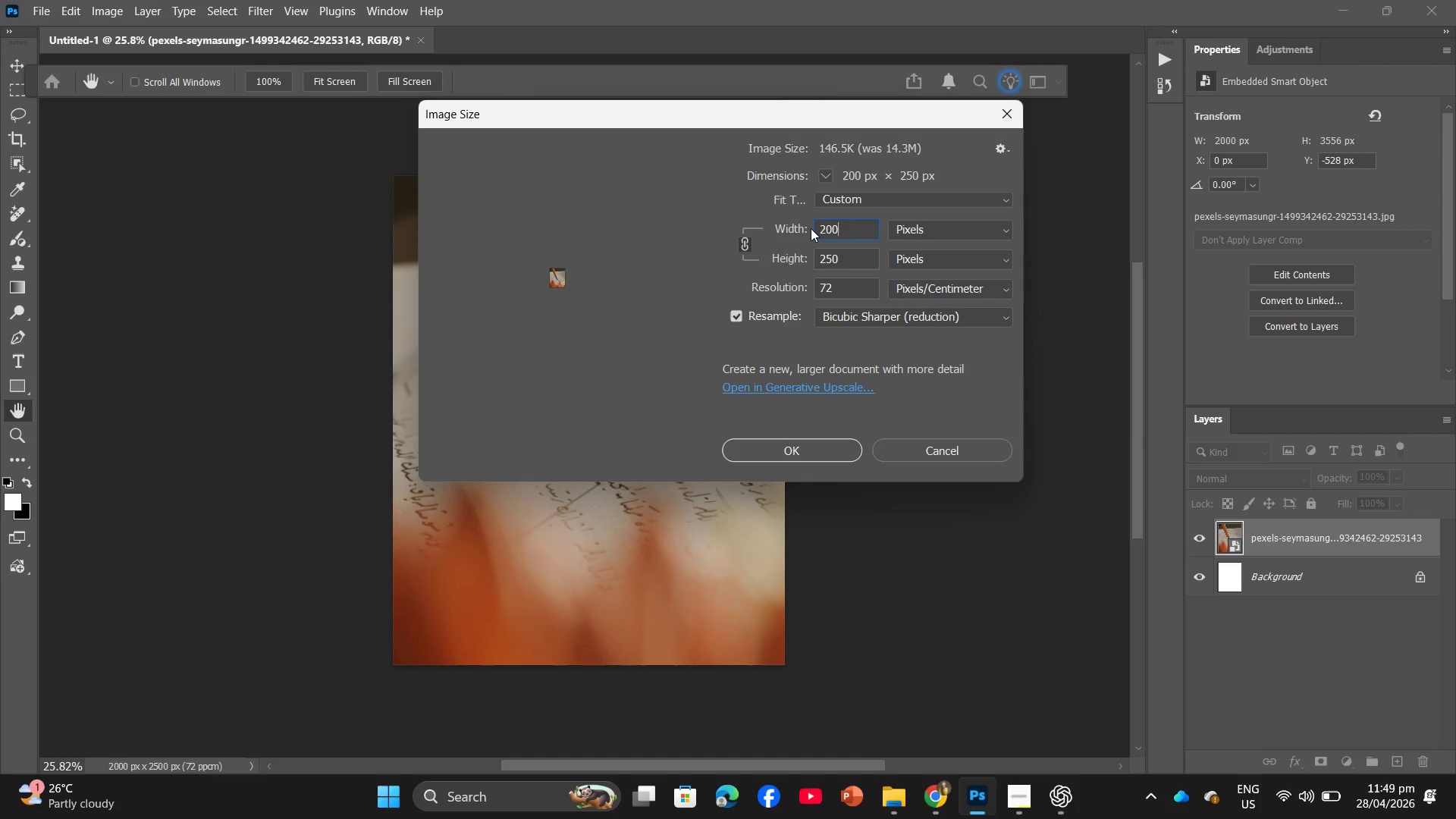 
key(Numpad0)
 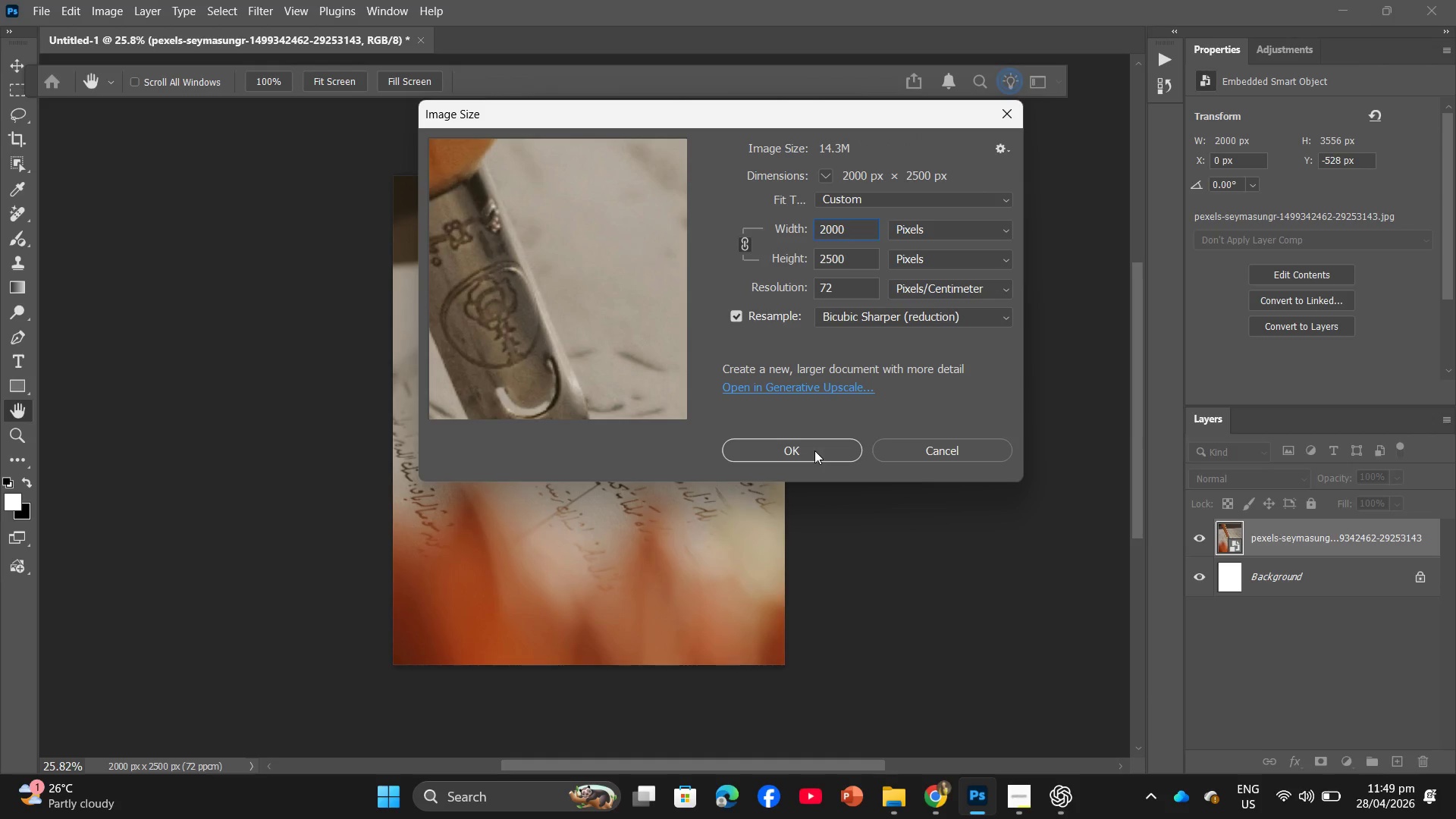 
wait(10.83)
 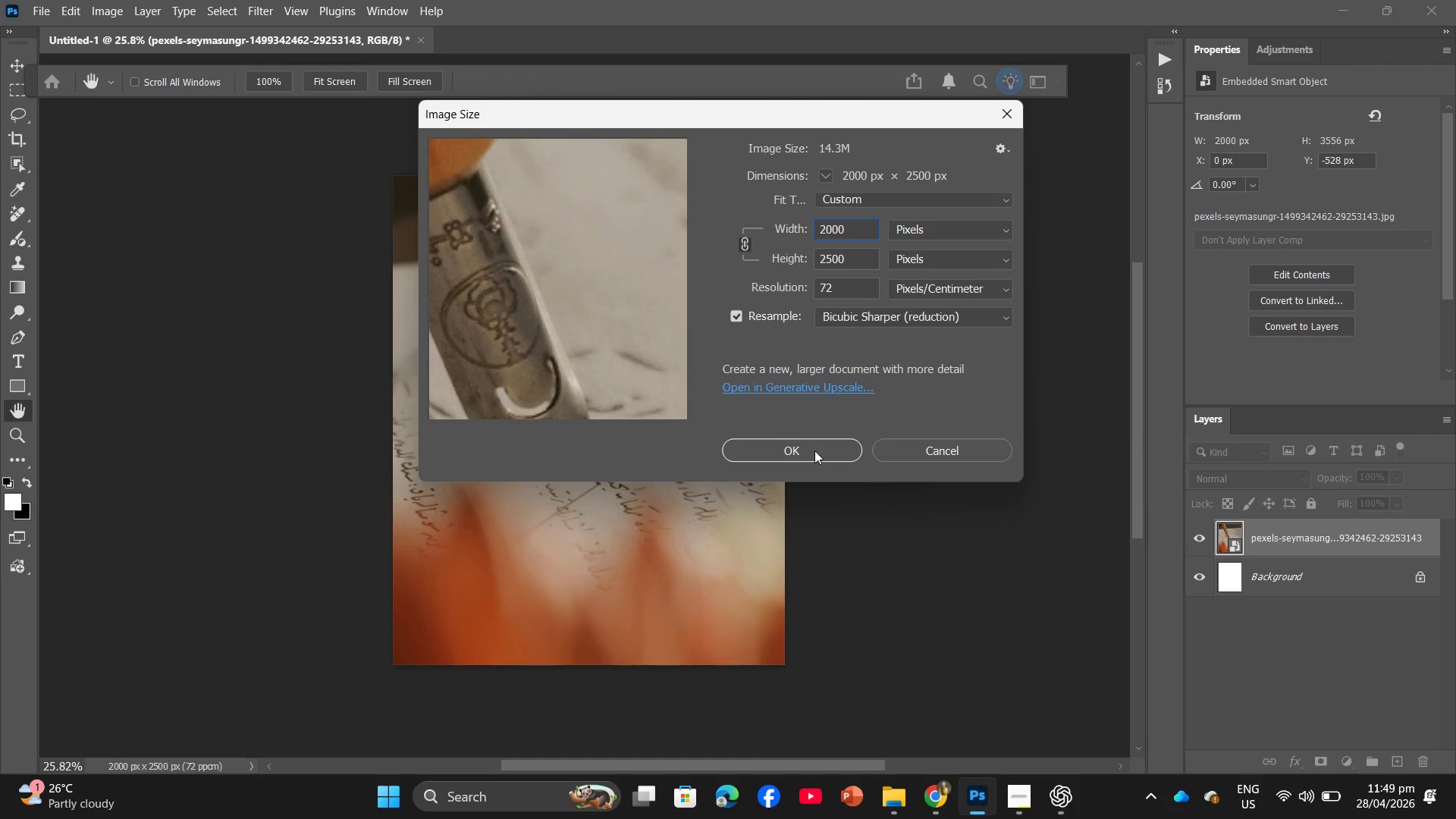 
left_click([773, 448])
 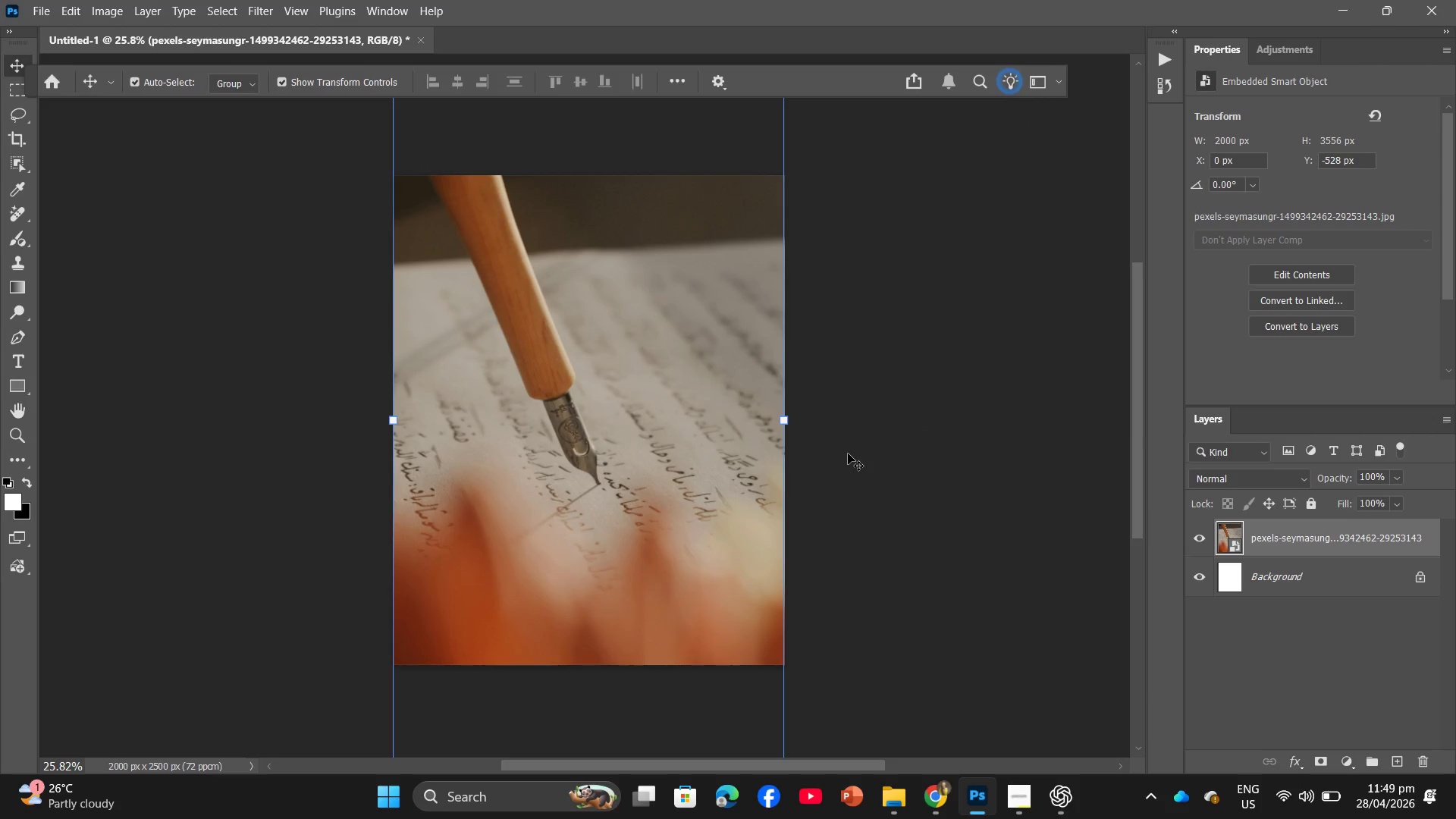 
wait(5.91)
 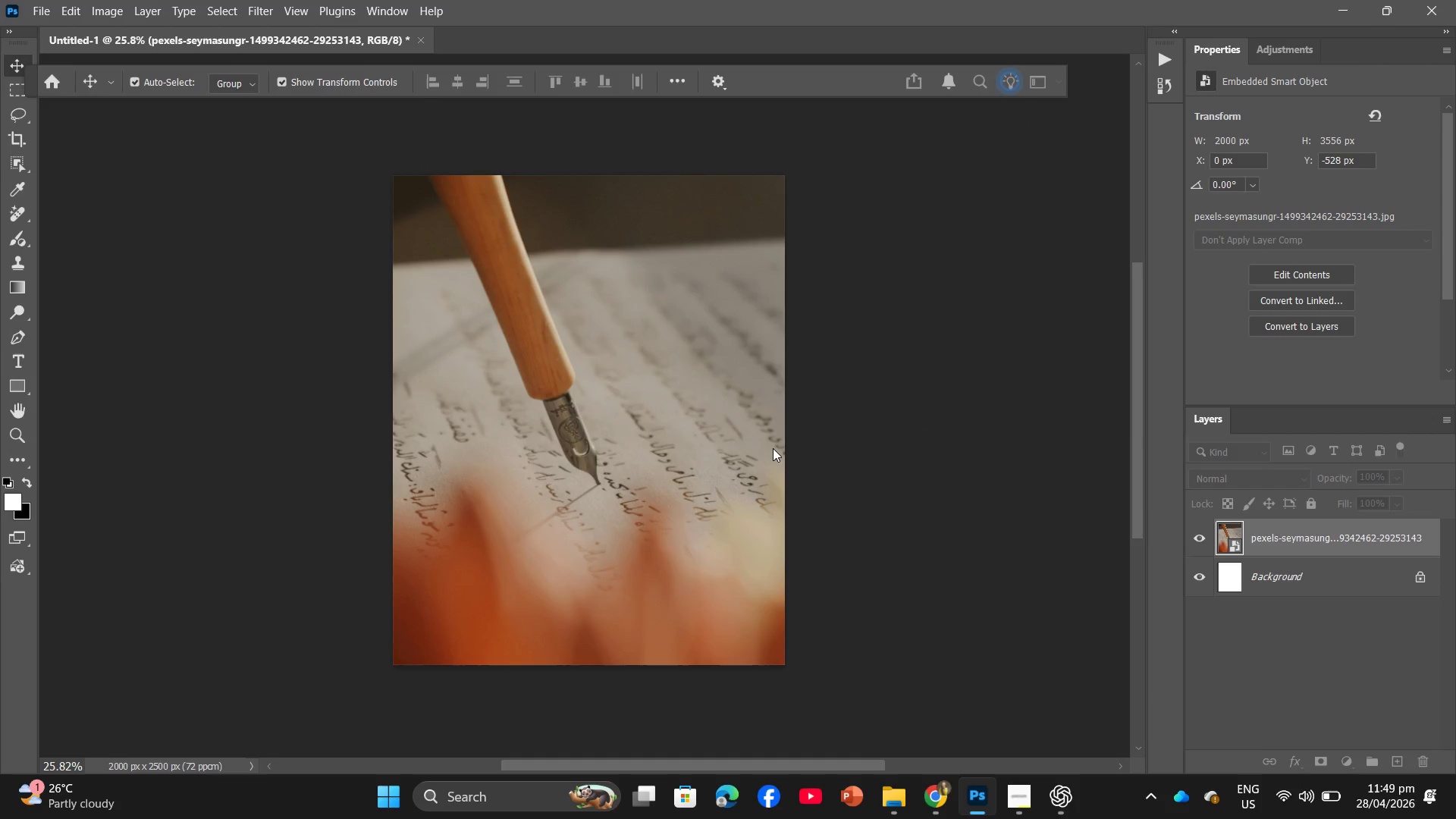 
hold_key(key=AltLeft, duration=3.16)
scroll: coordinate [598, 459], scroll_direction: up, amount: 14.0
 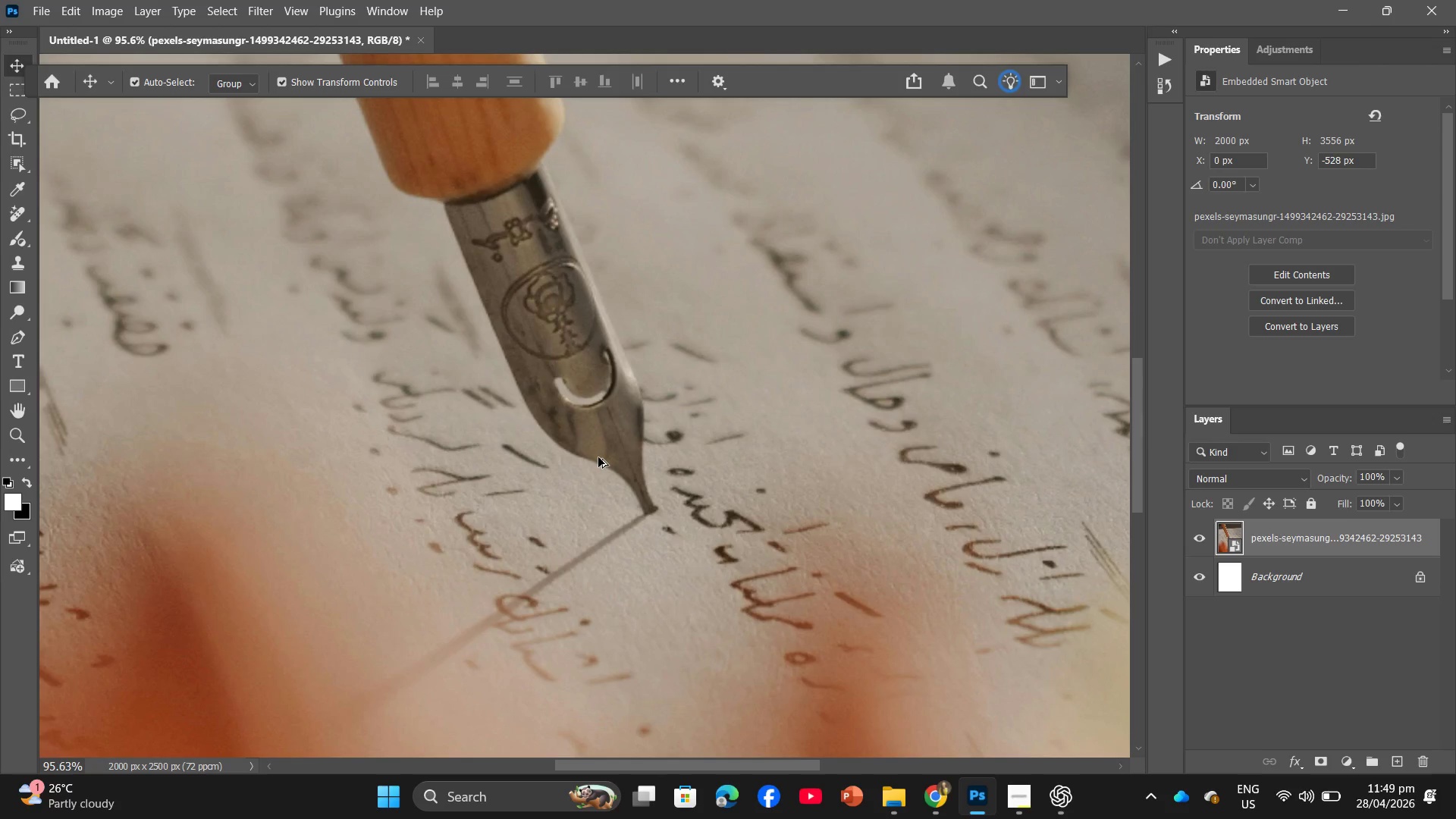 
scroll: coordinate [598, 453], scroll_direction: down, amount: 11.0
 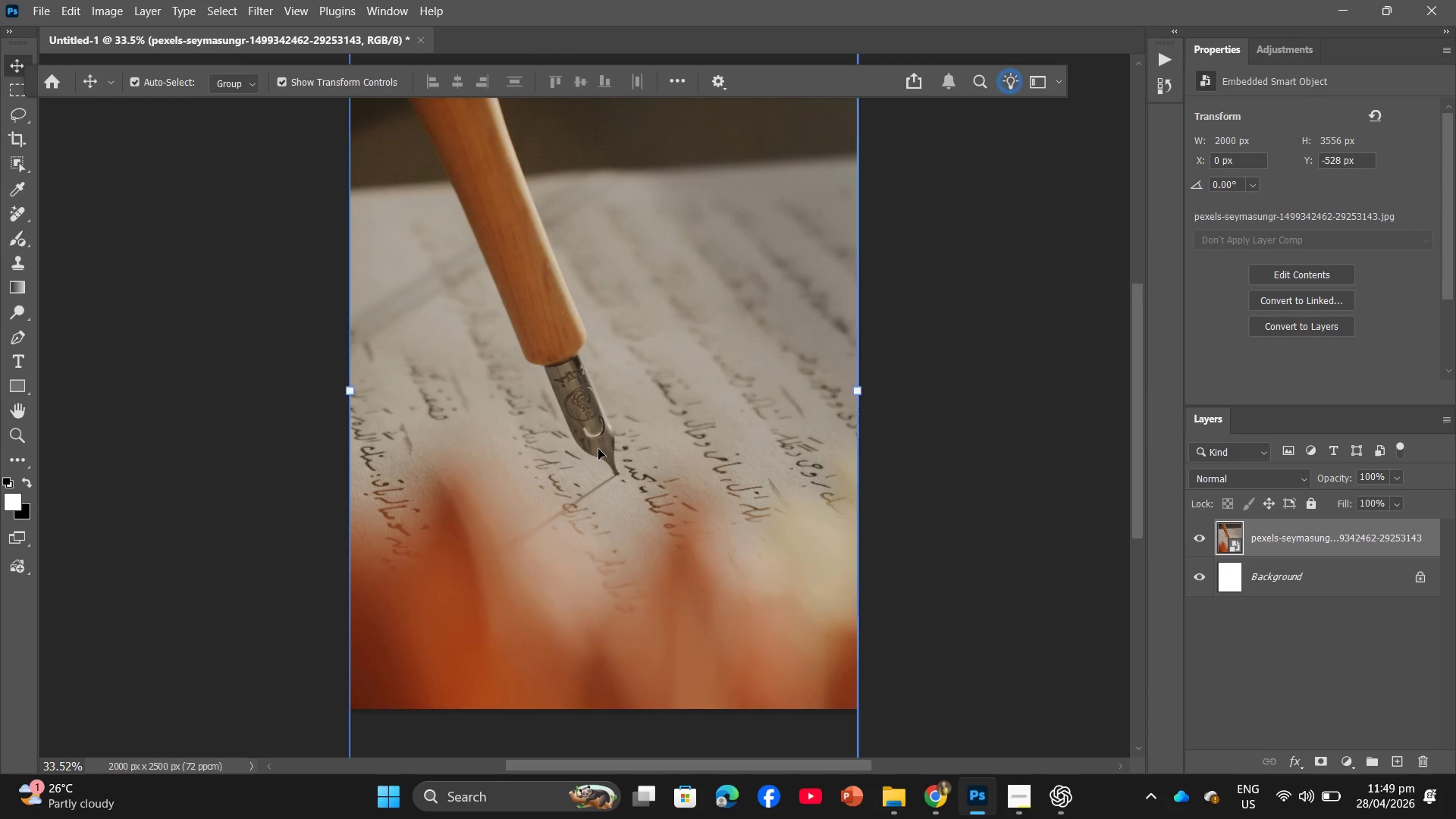 
scroll: coordinate [598, 449], scroll_direction: up, amount: 3.0
 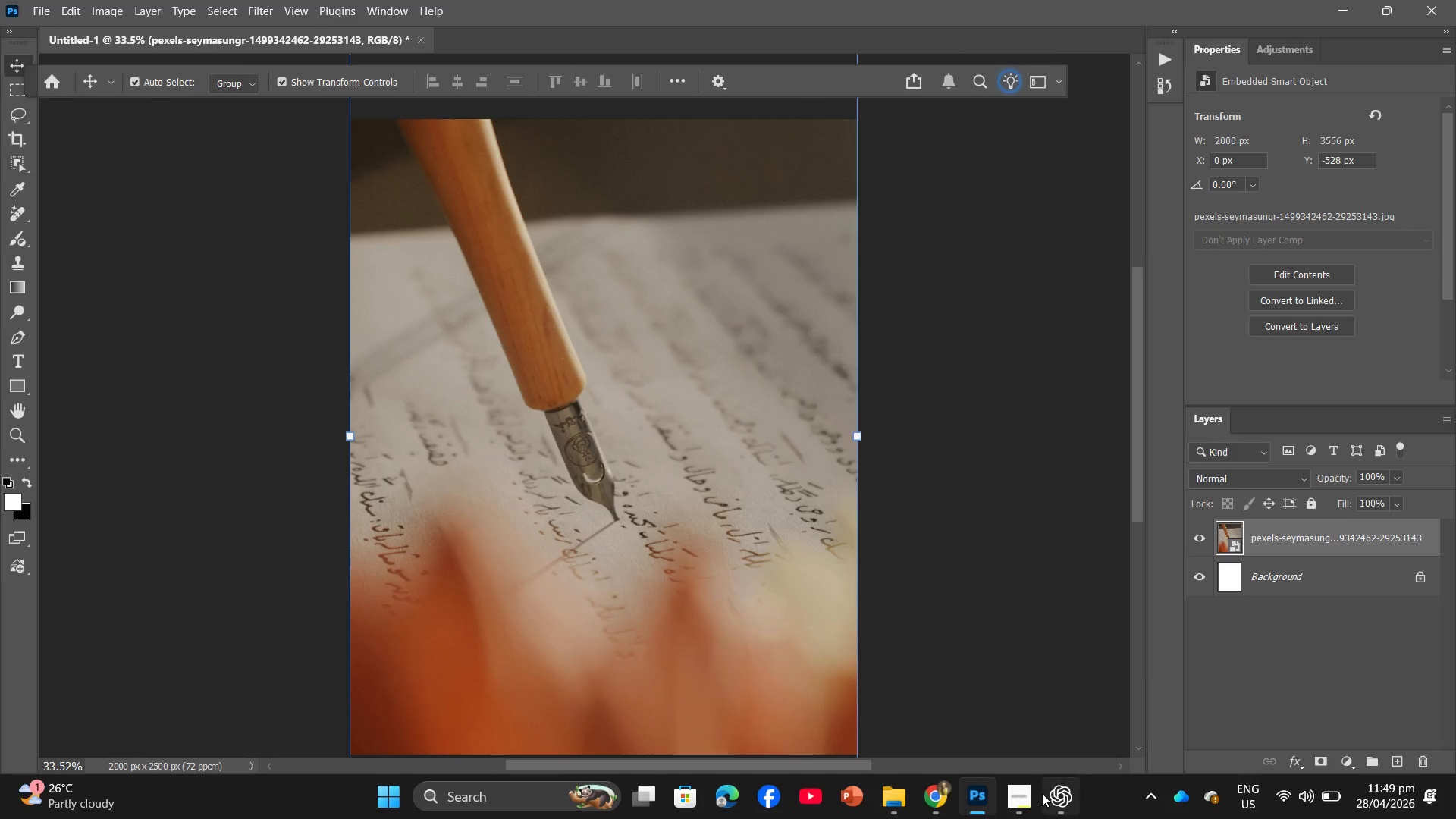 
left_click([1034, 805])